 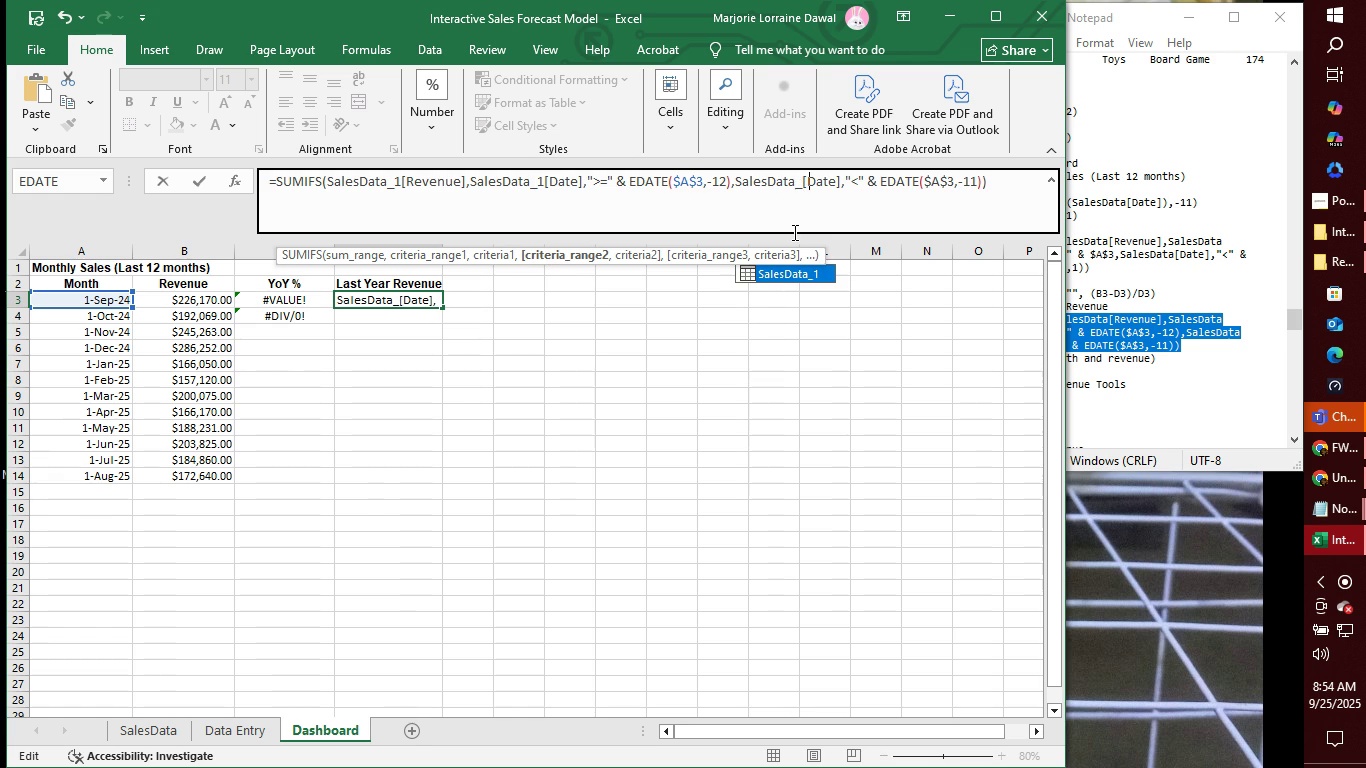 
key(1)
 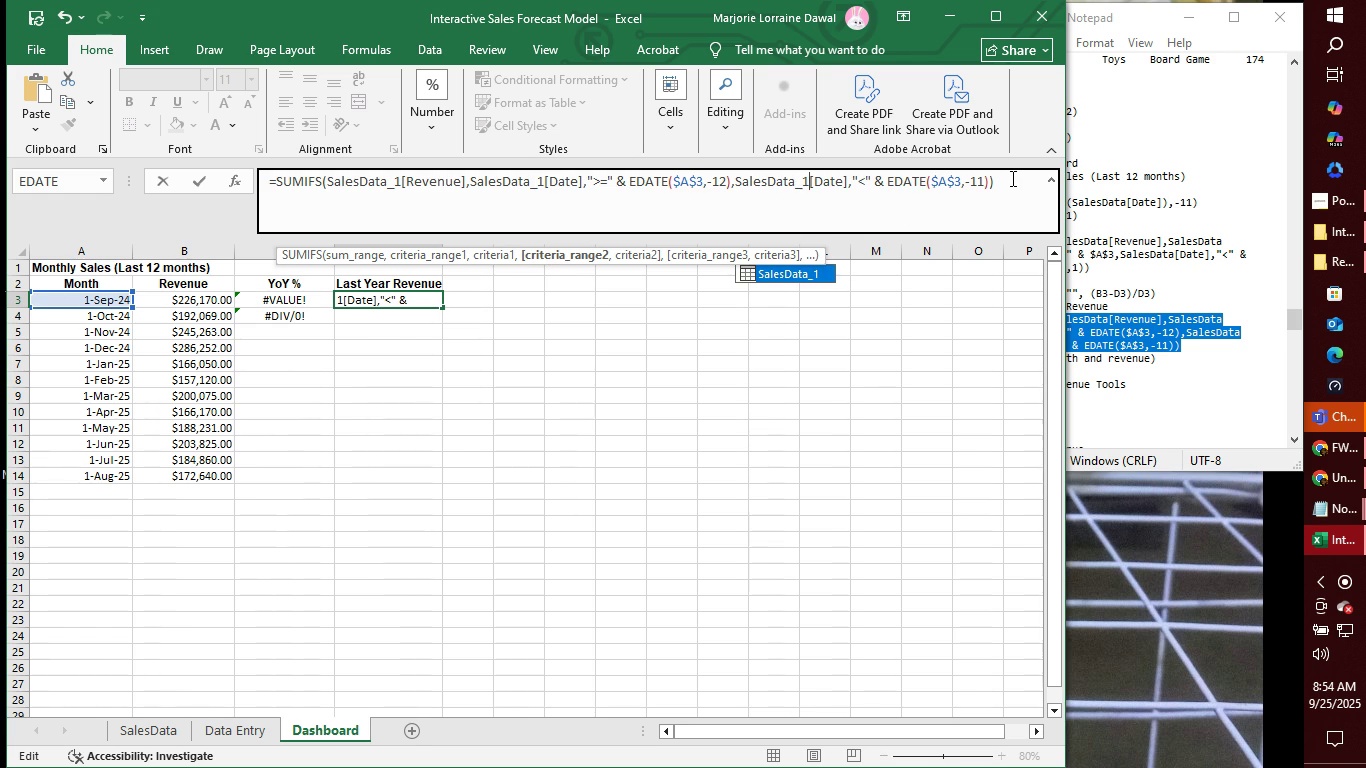 
left_click([1011, 178])
 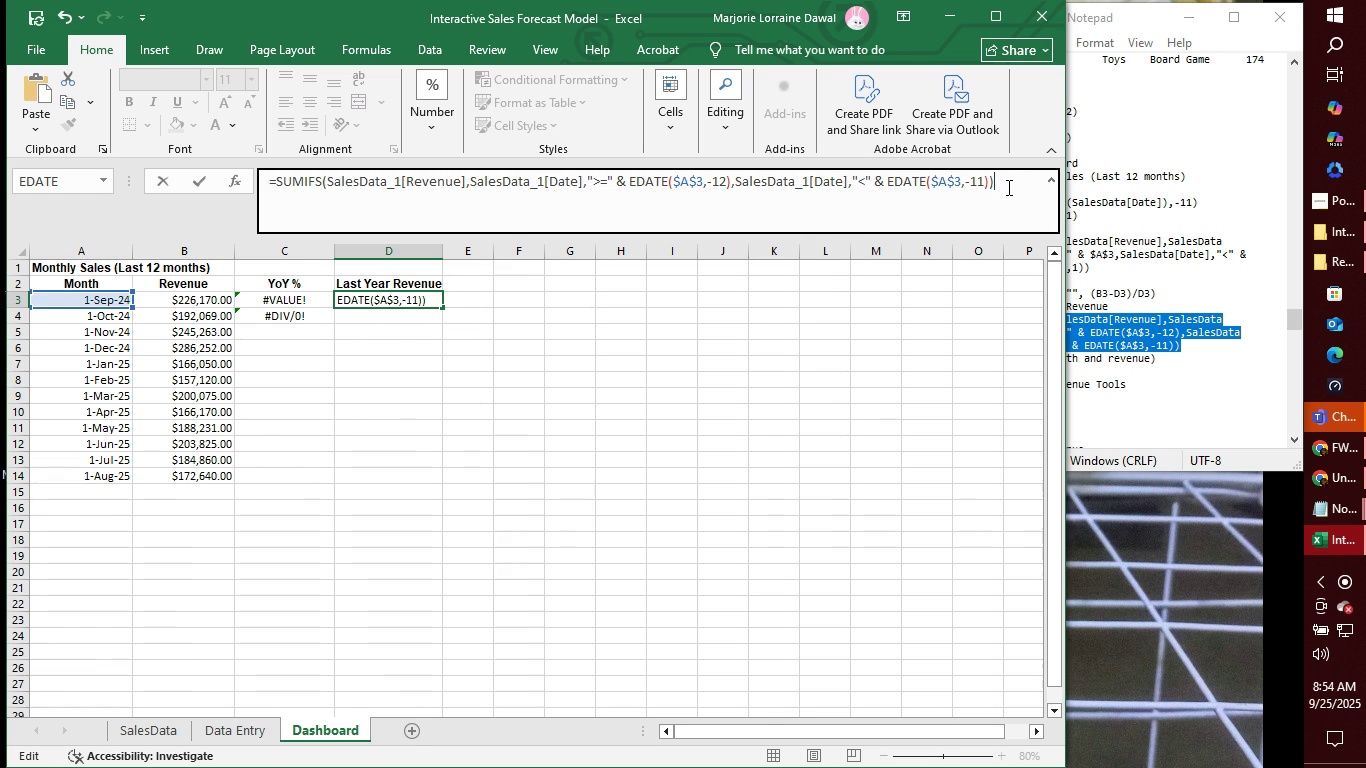 
key(Enter)
 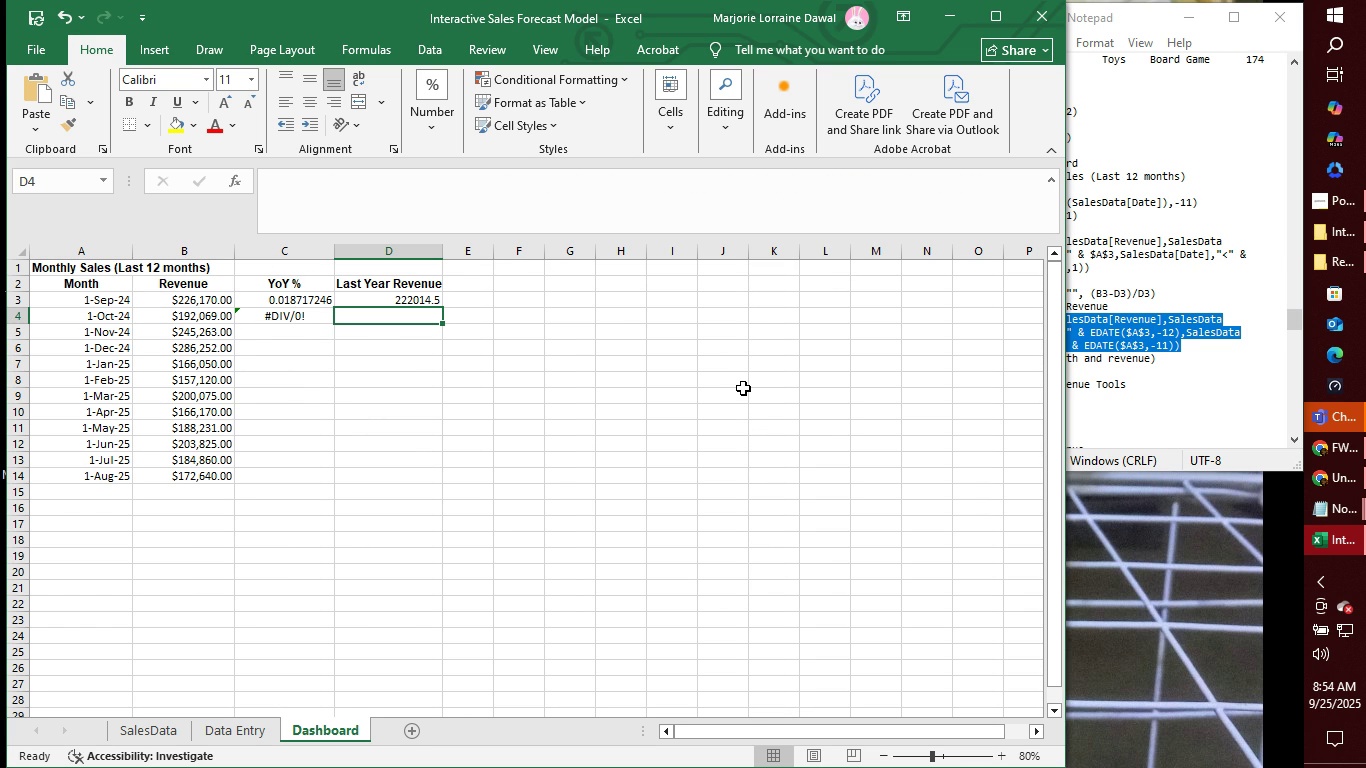 
wait(13.64)
 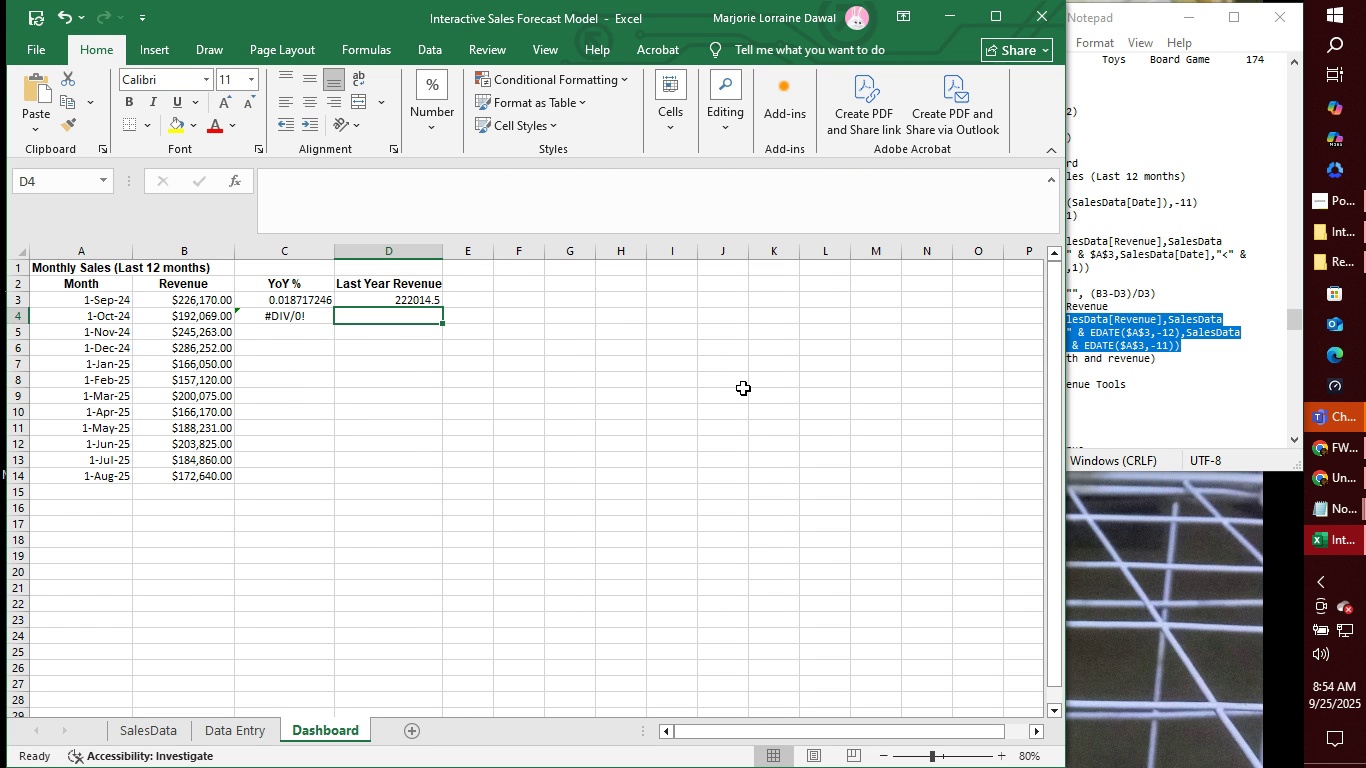 
left_click([309, 296])
 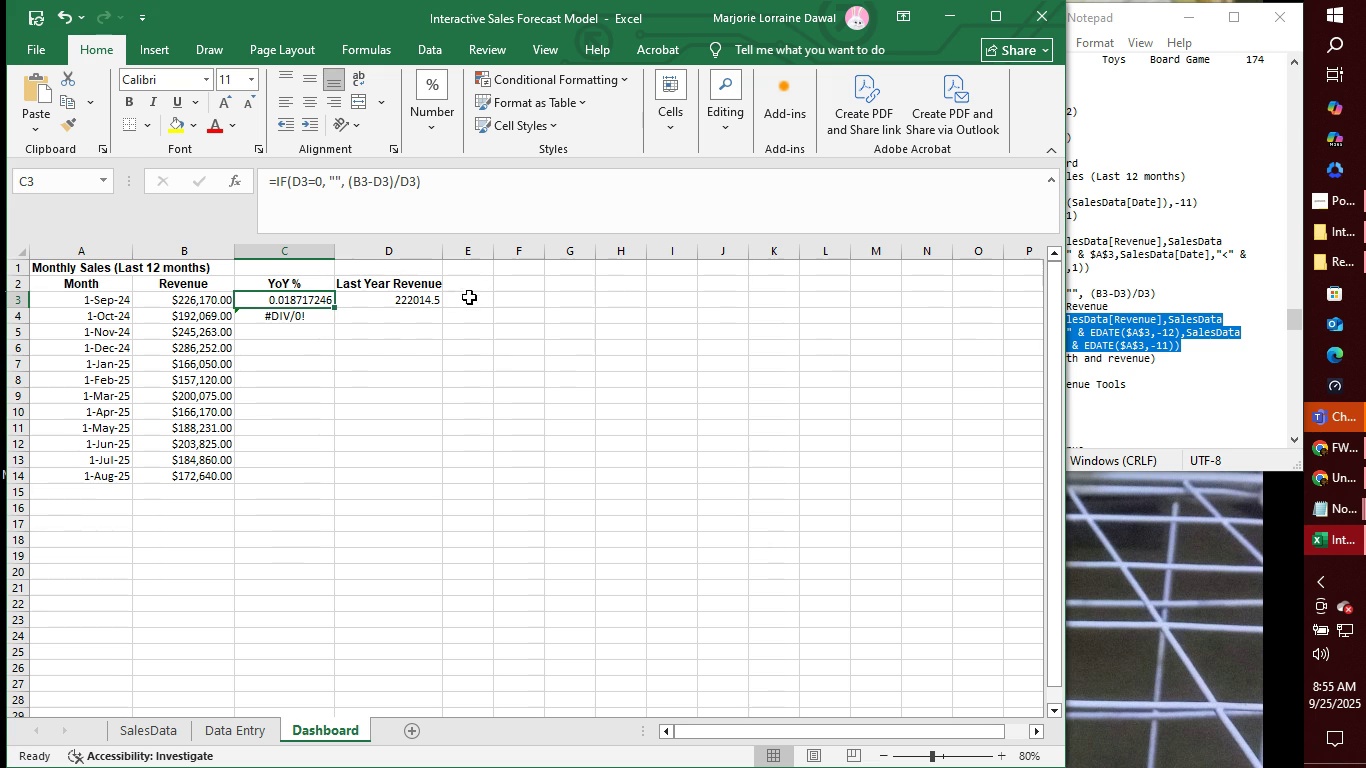 
left_click([421, 303])
 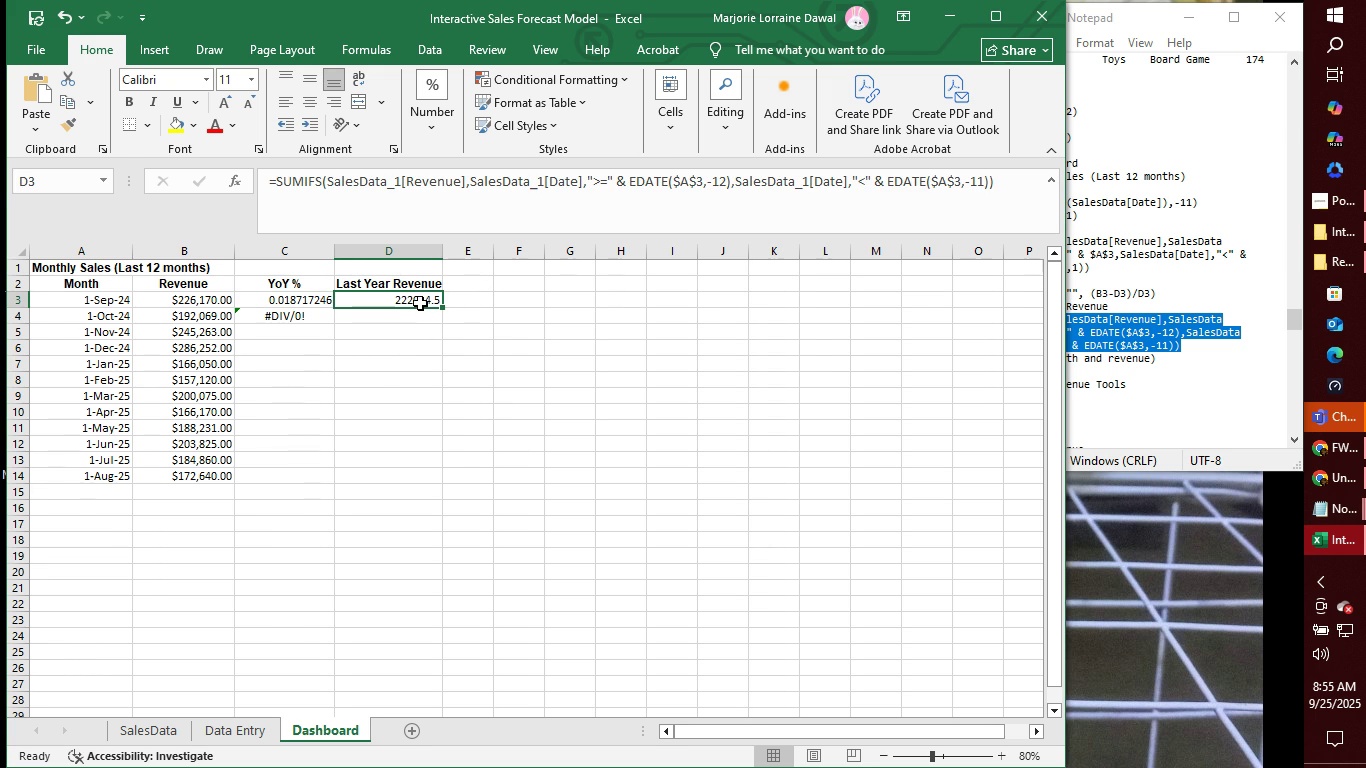 
left_click([304, 301])
 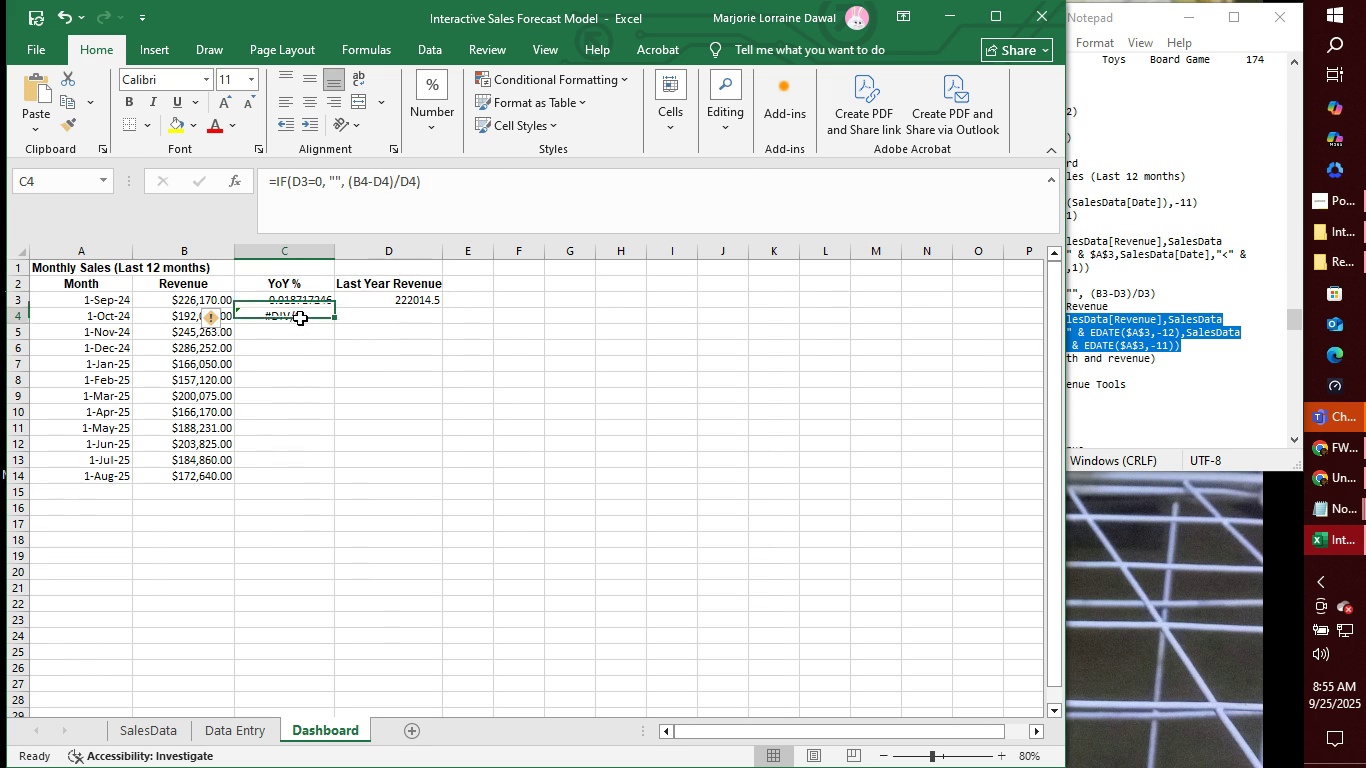 
left_click([300, 318])
 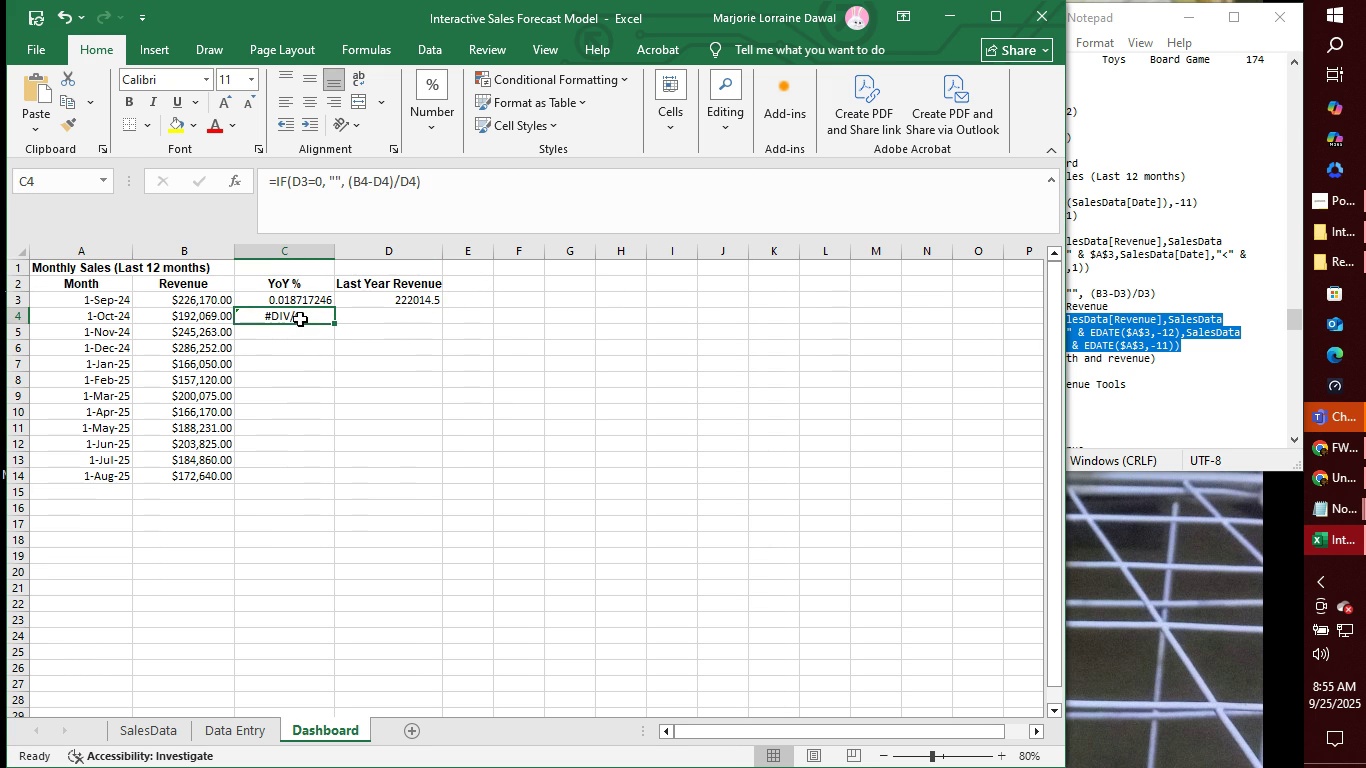 
key(Backspace)
 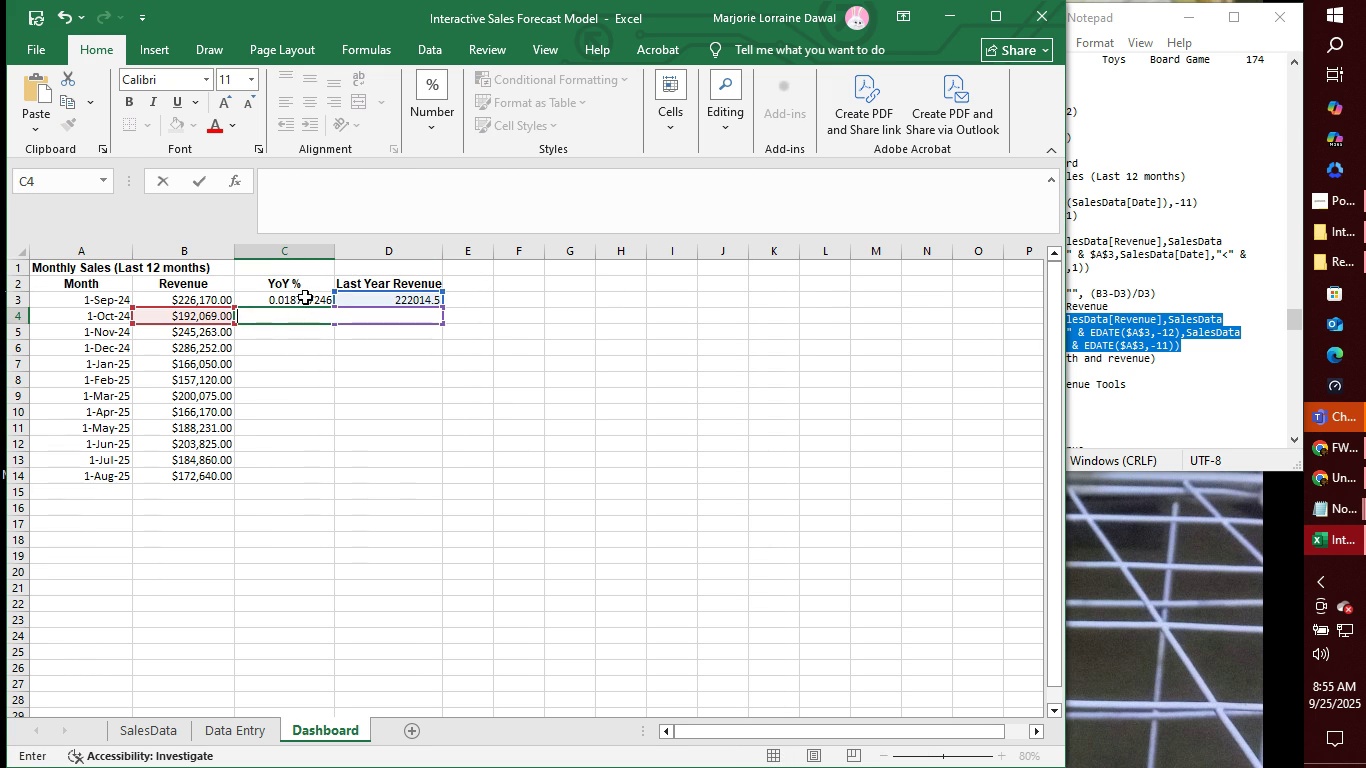 
left_click([302, 298])
 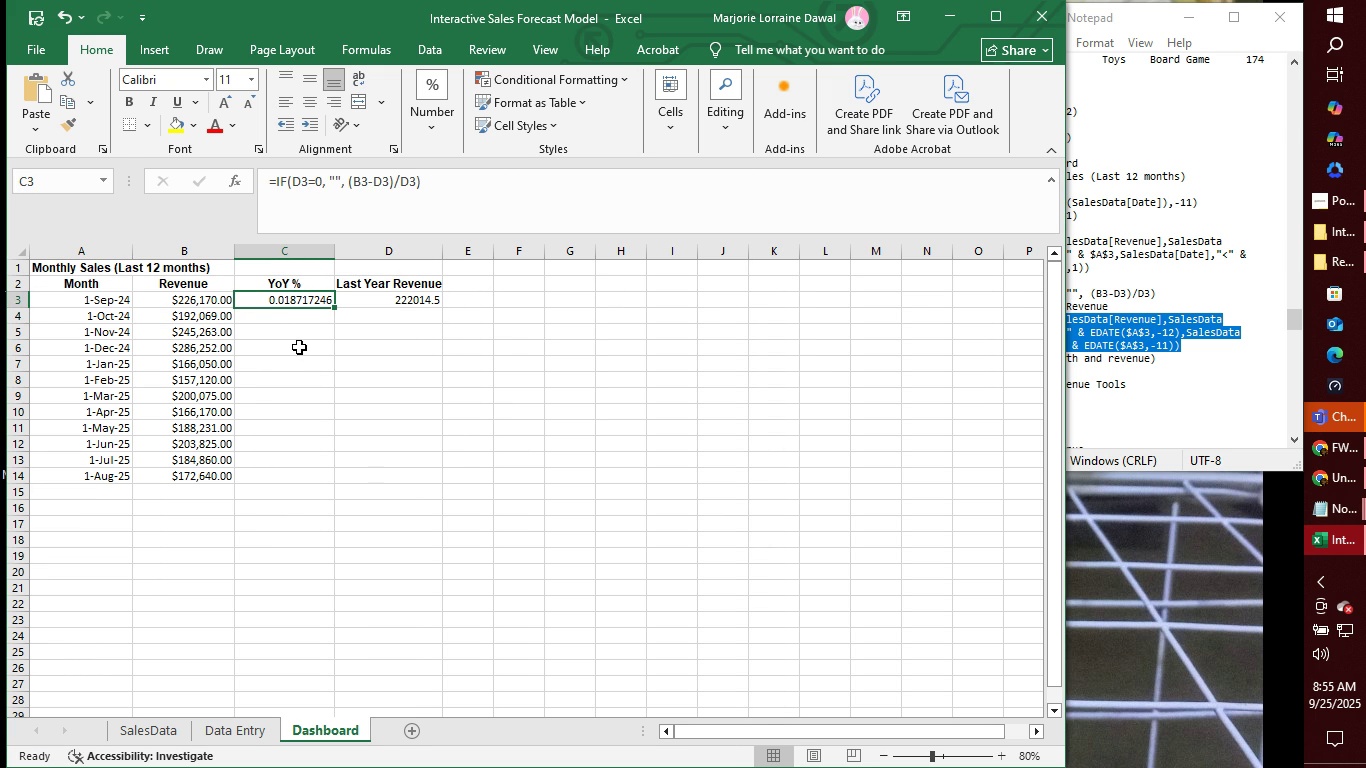 
wait(12.37)
 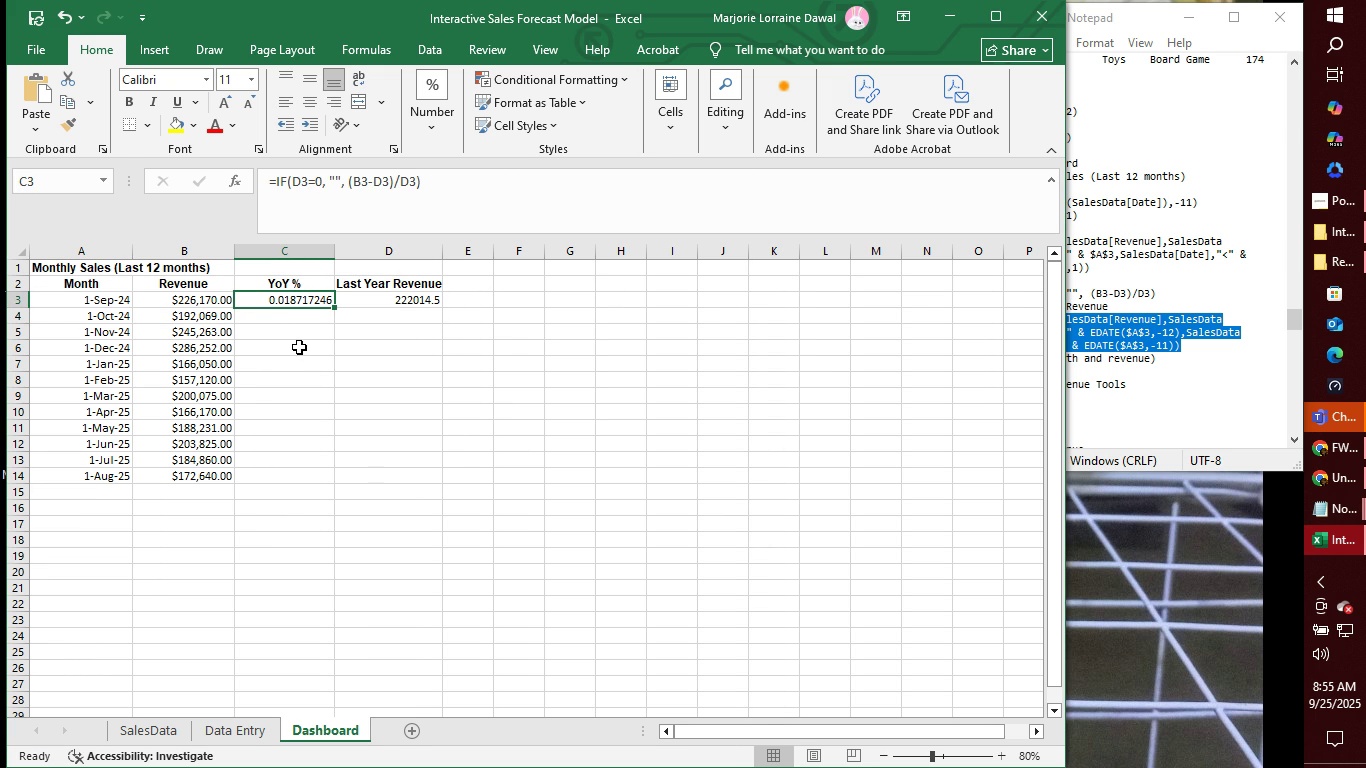 
mouse_move([307, 202])
 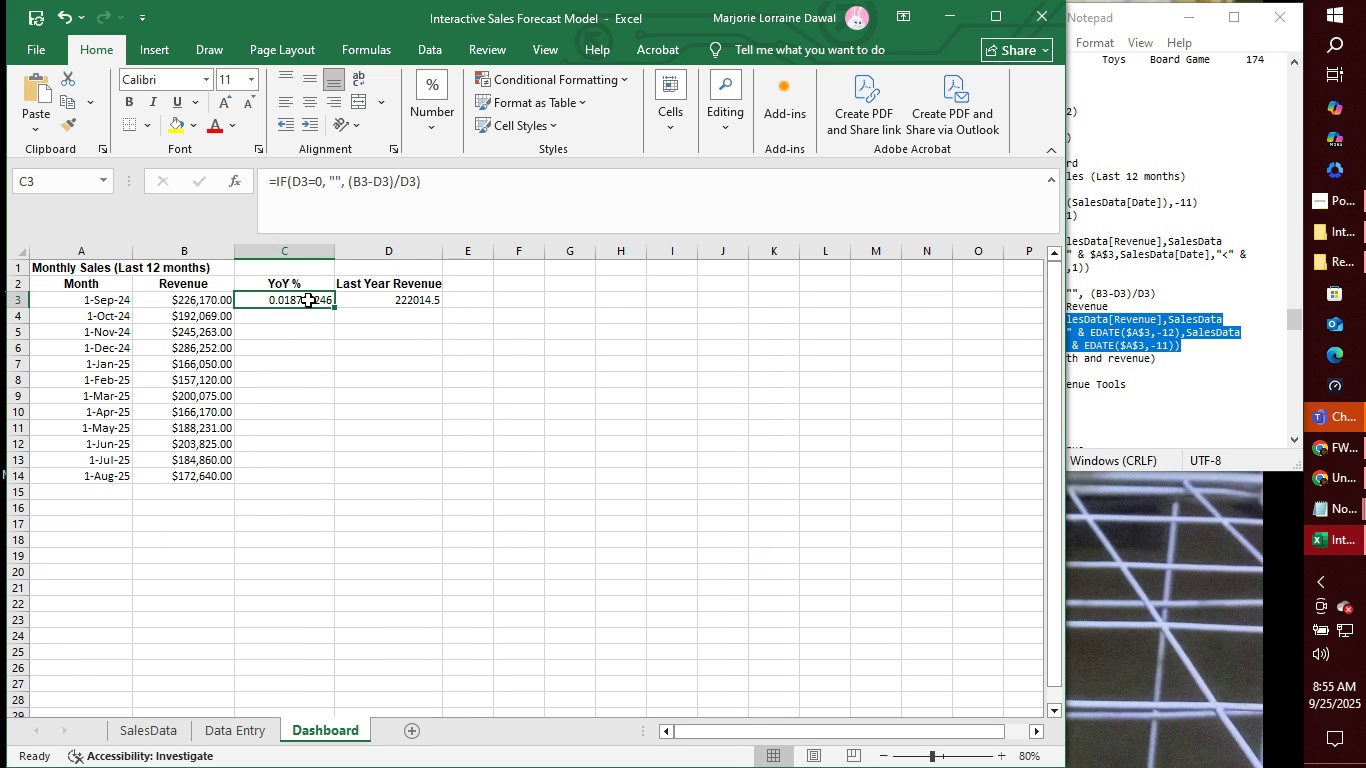 
left_click([308, 300])
 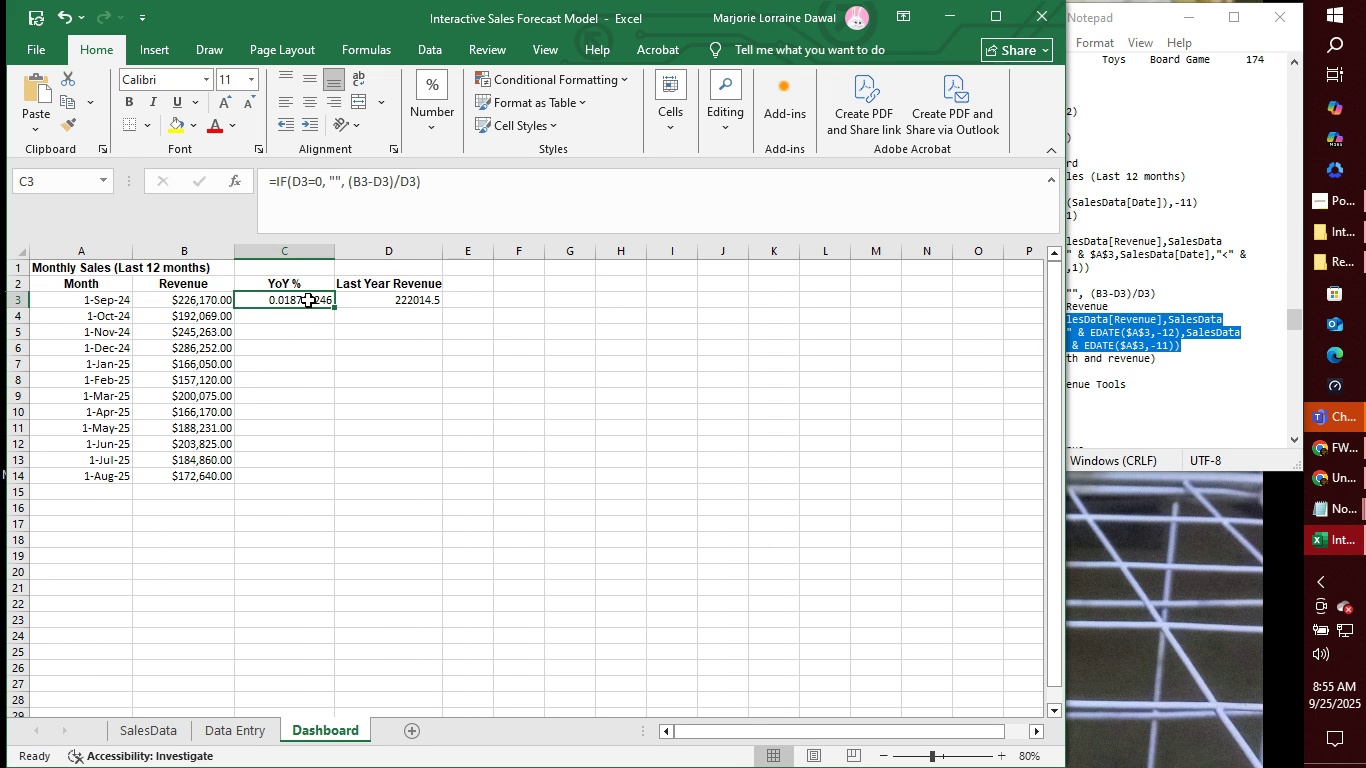 
right_click([308, 300])
 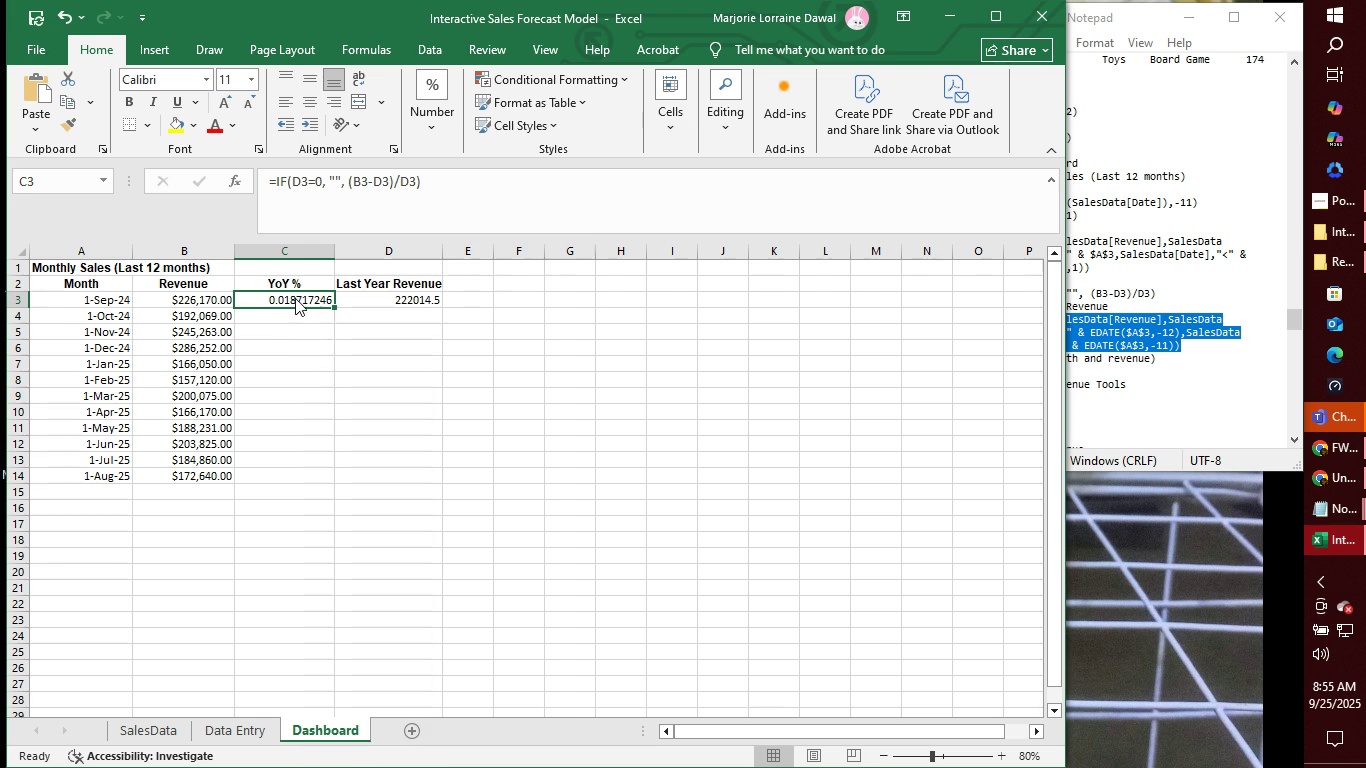 
left_click([295, 298])